 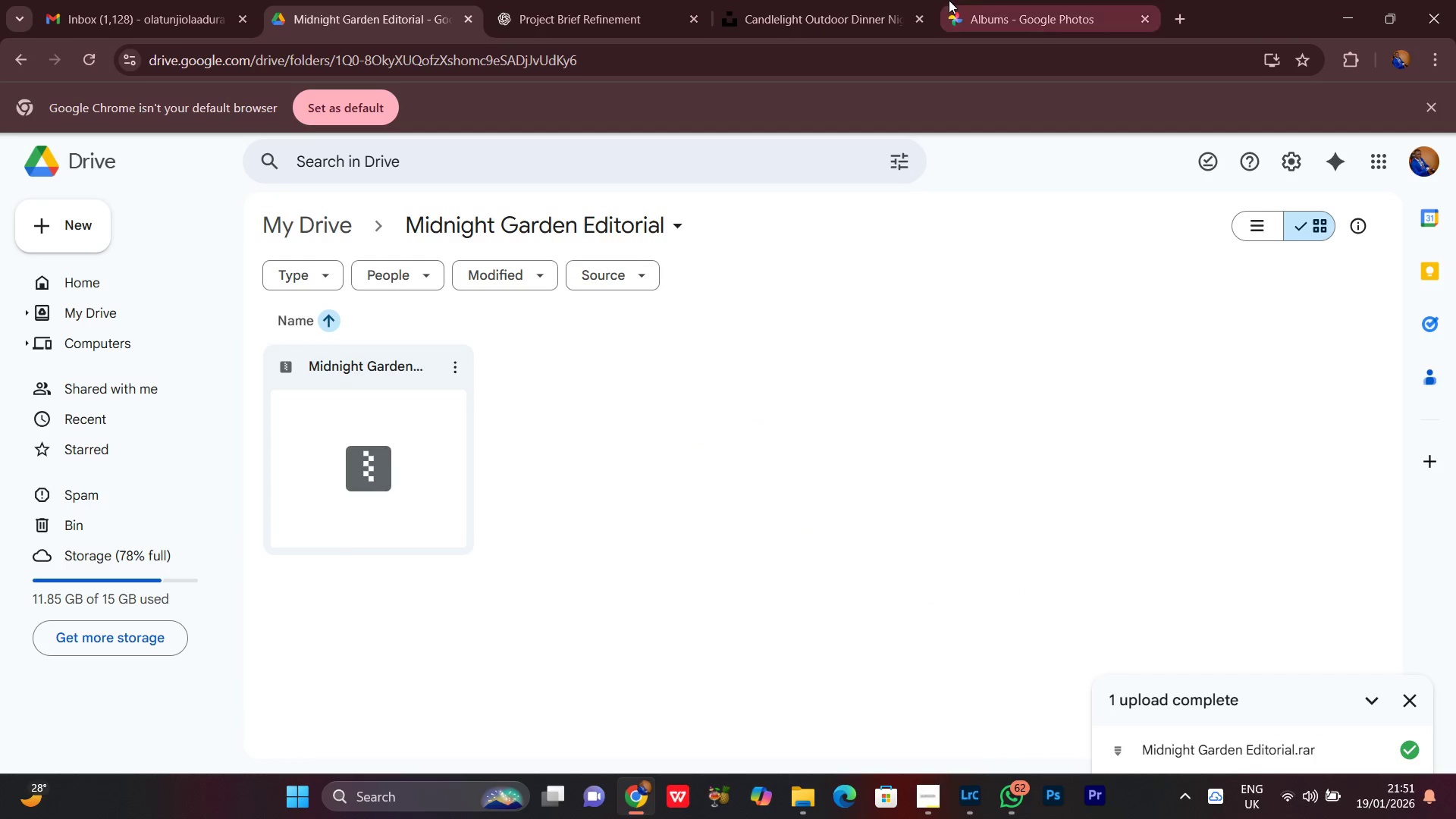 
left_click([988, 0])
 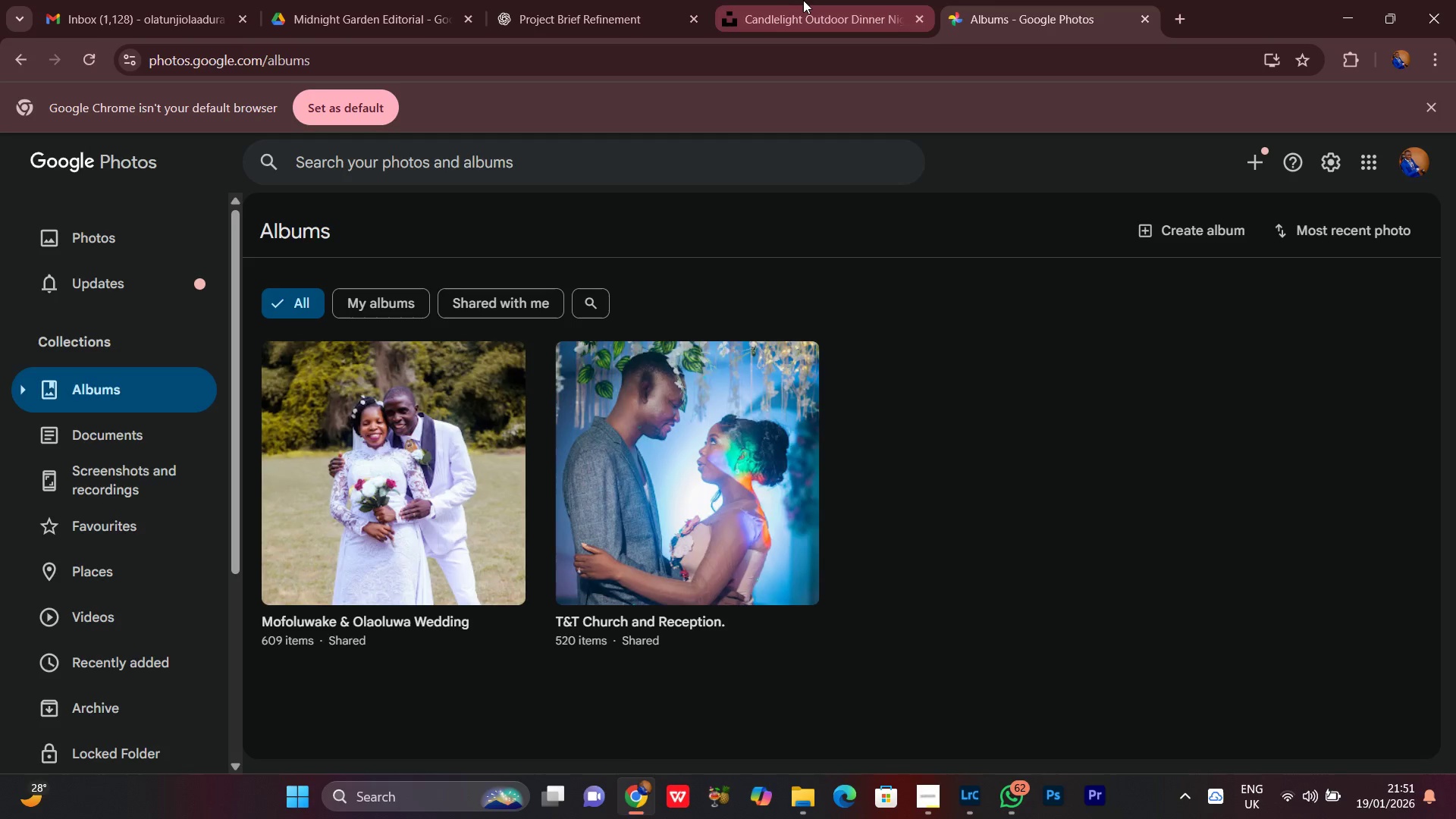 
left_click([804, 0])
 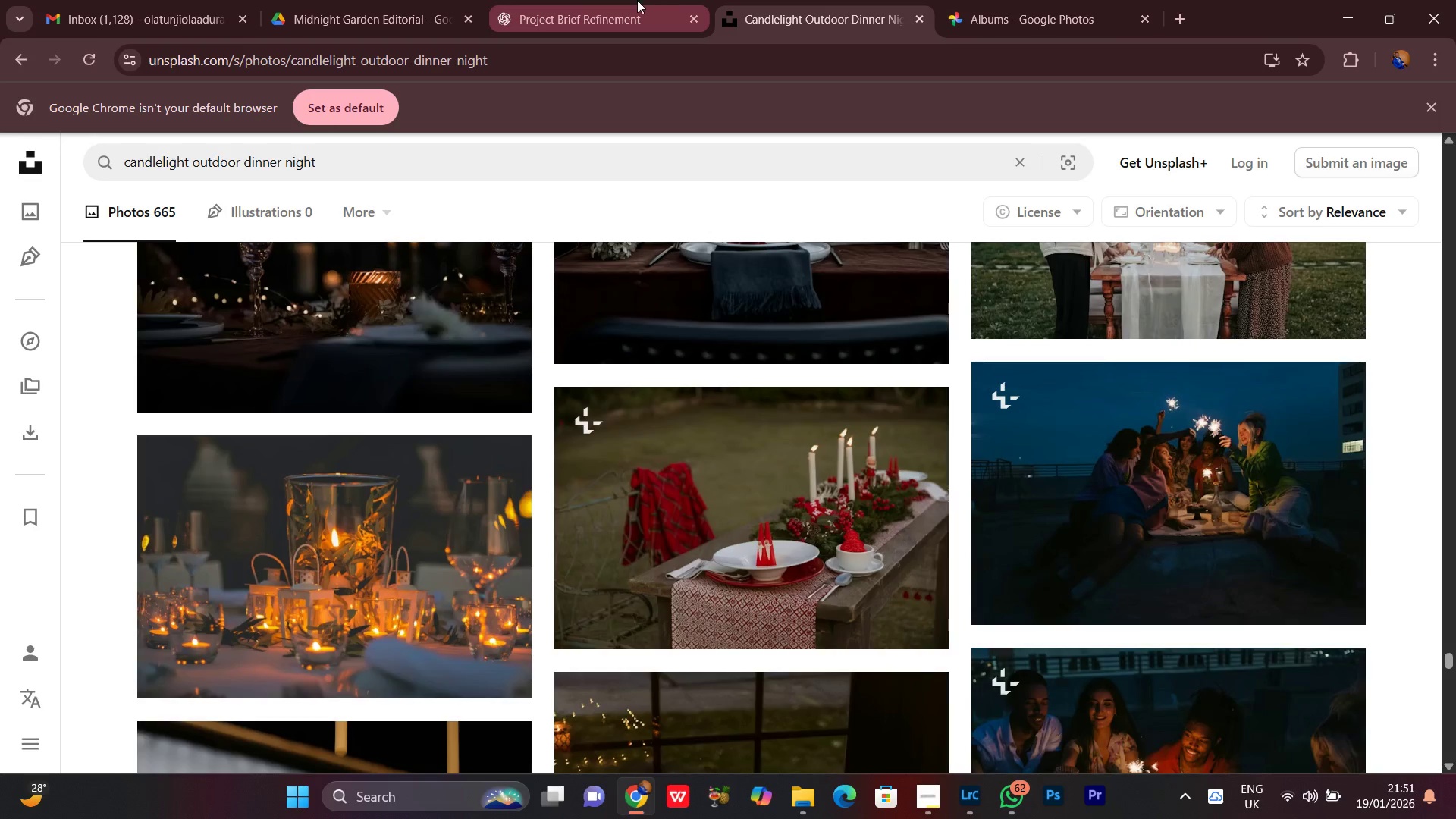 
left_click([617, 0])
 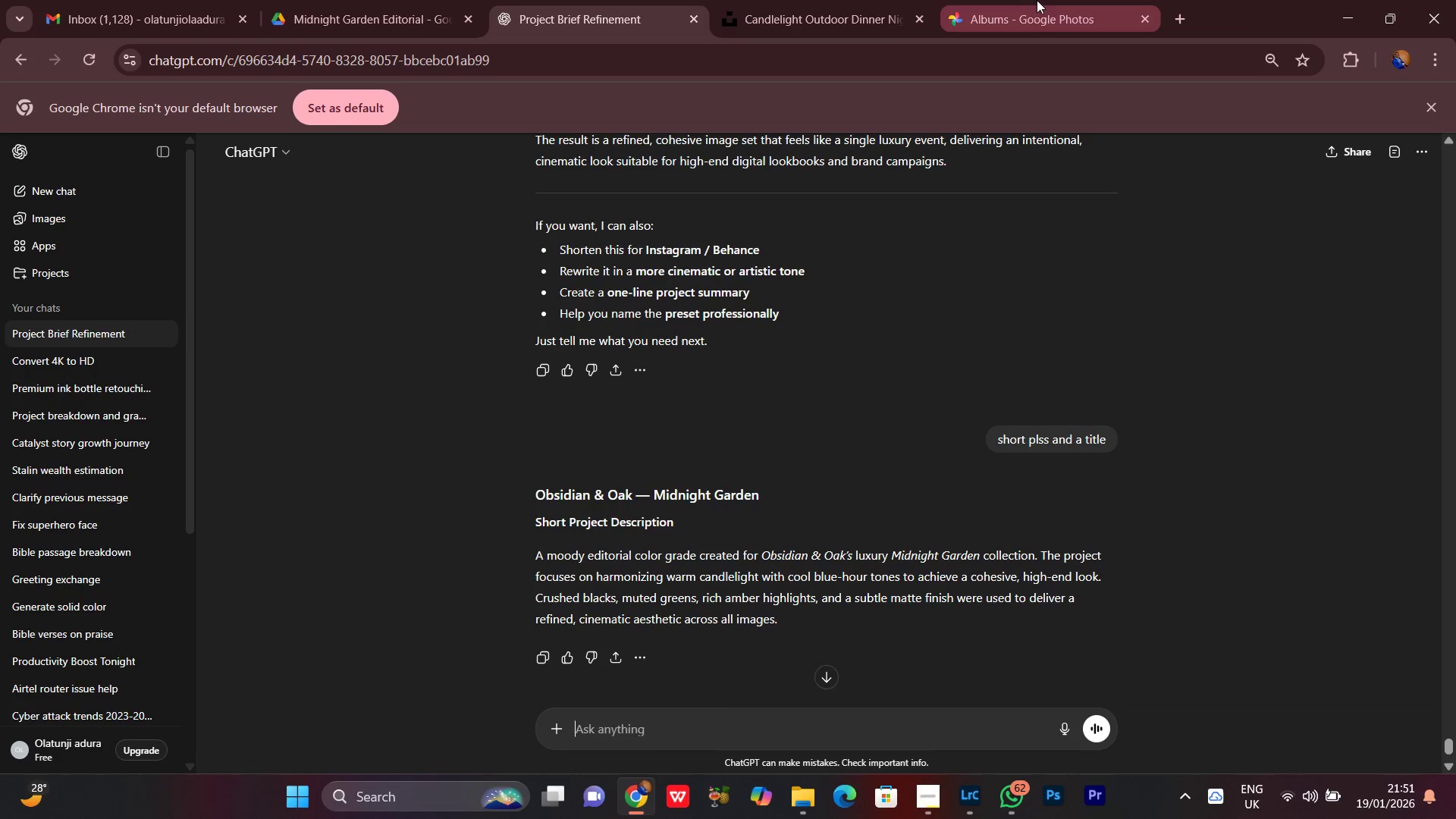 
left_click([1038, 0])
 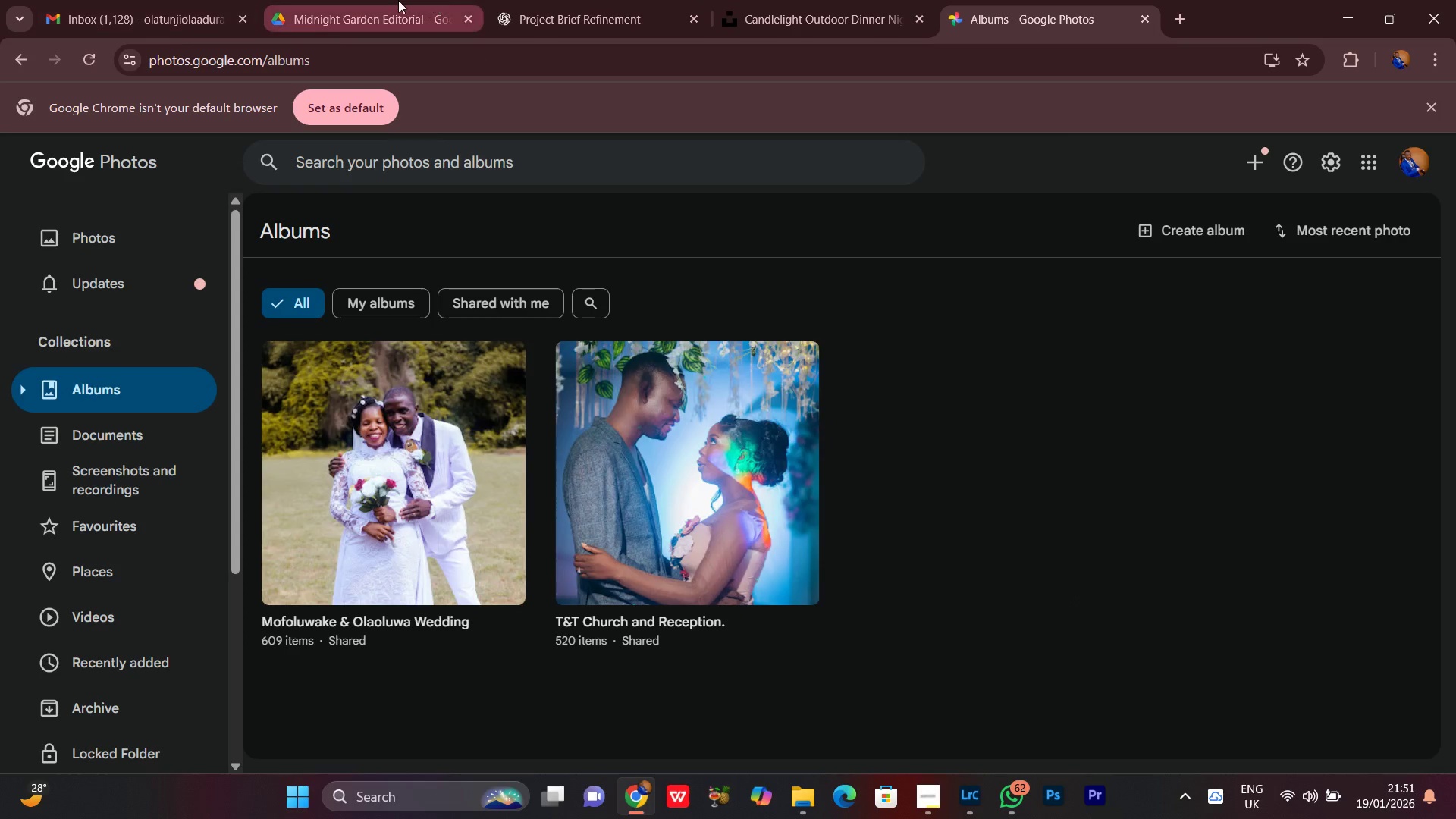 
left_click([398, 0])
 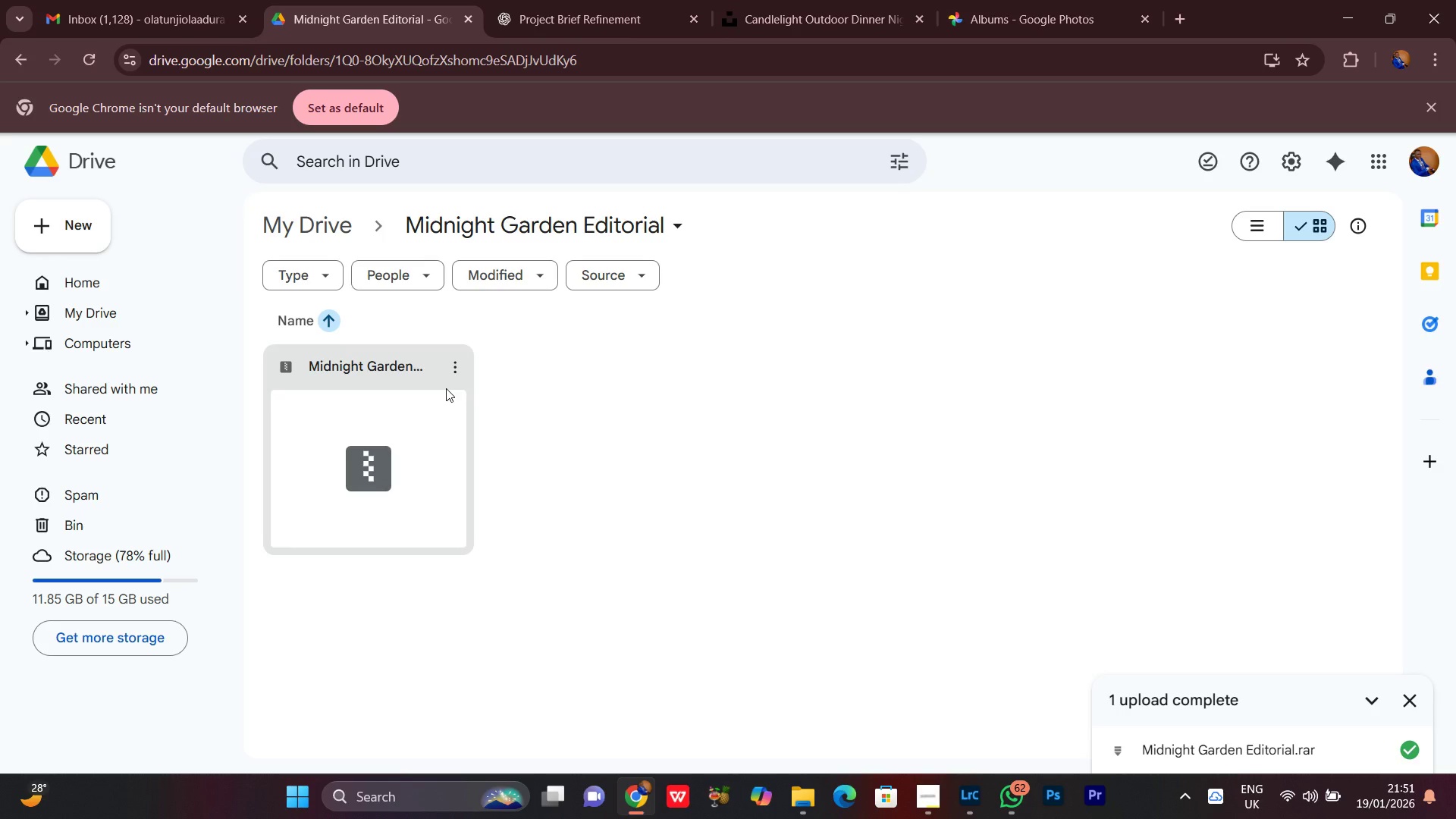 
left_click([453, 375])
 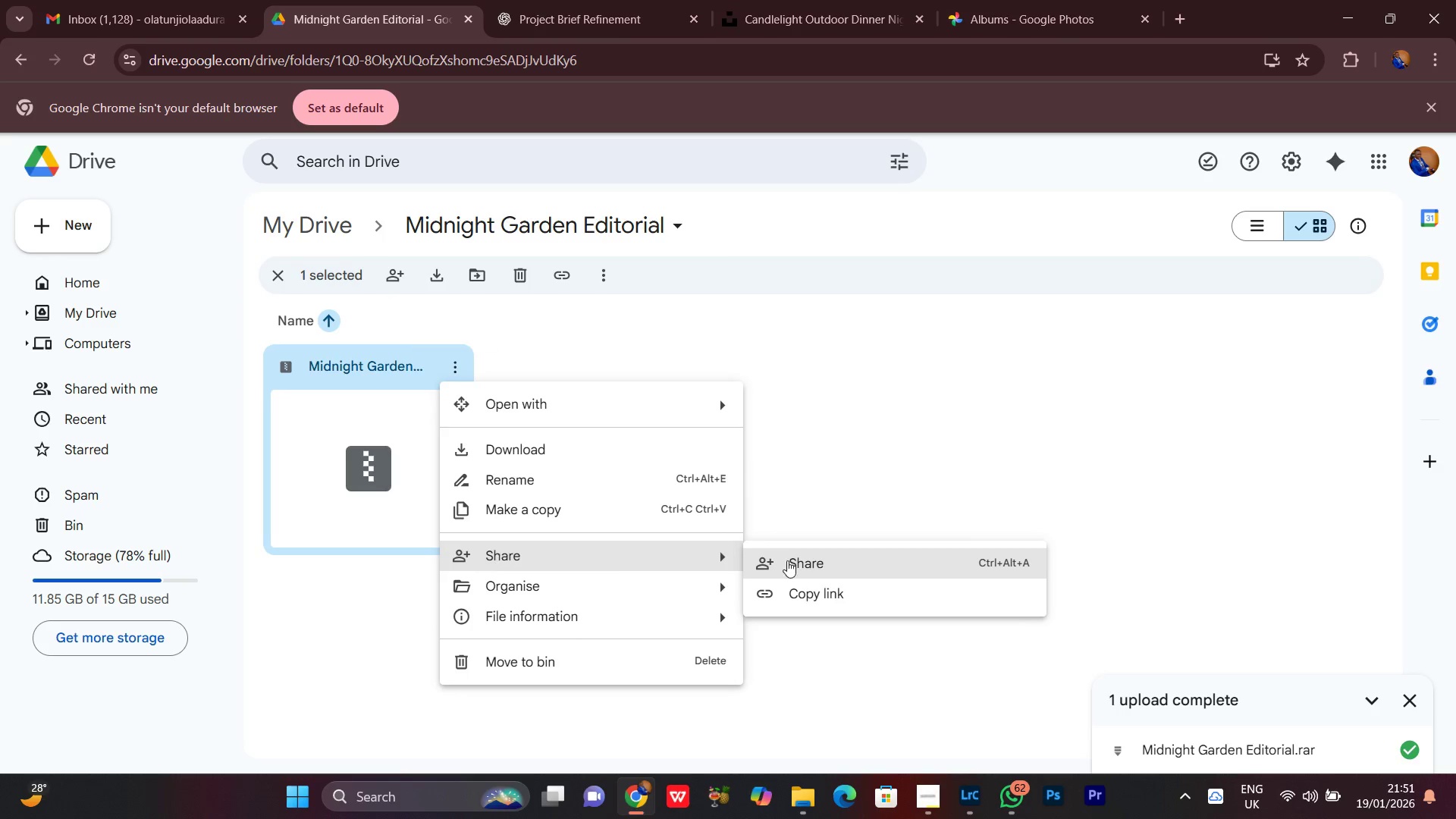 
left_click([839, 566])
 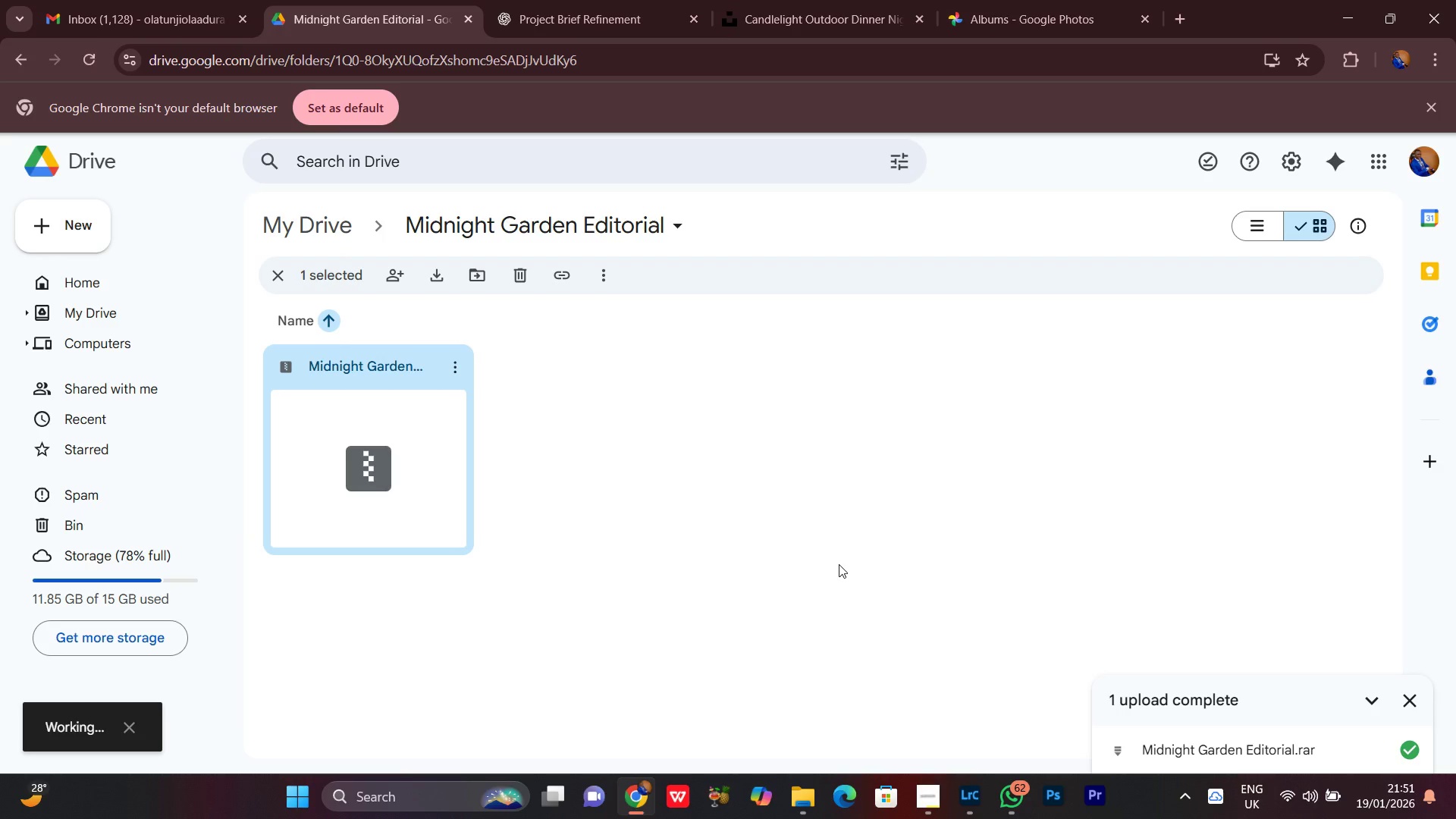 
wait(7.83)
 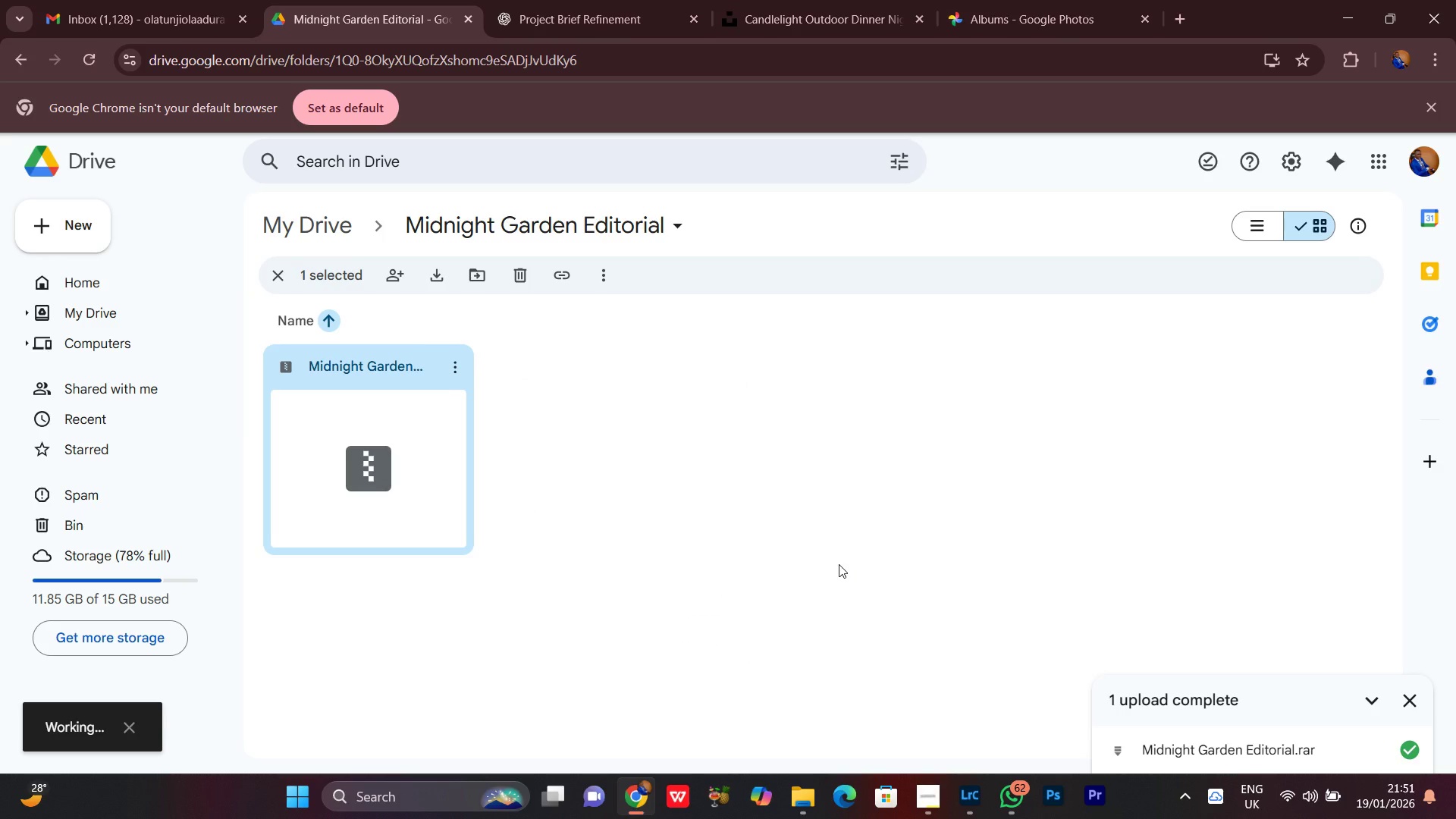 
mouse_move([1275, 788])